 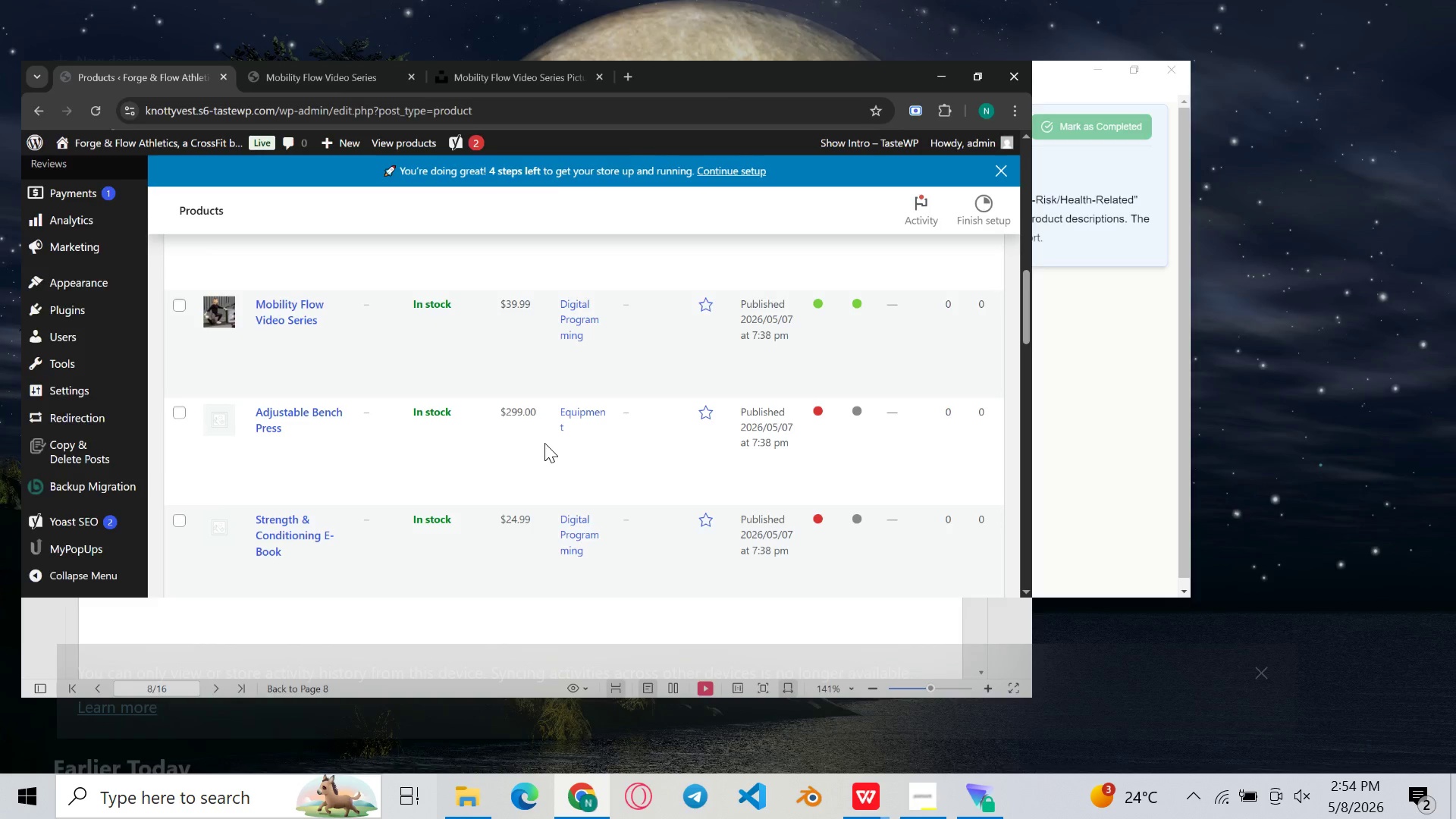 
left_click([372, 502])
 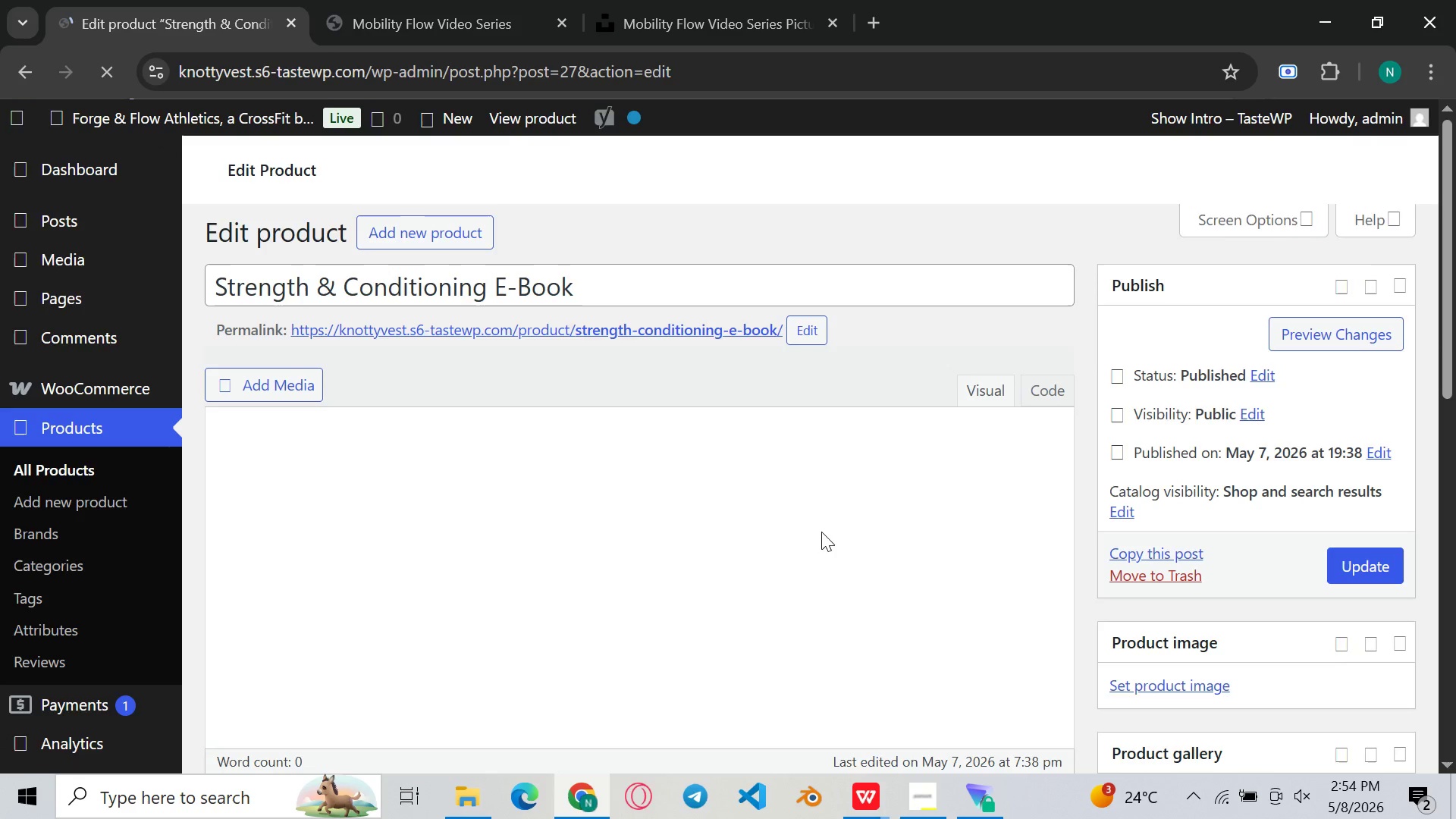 
wait(6.91)
 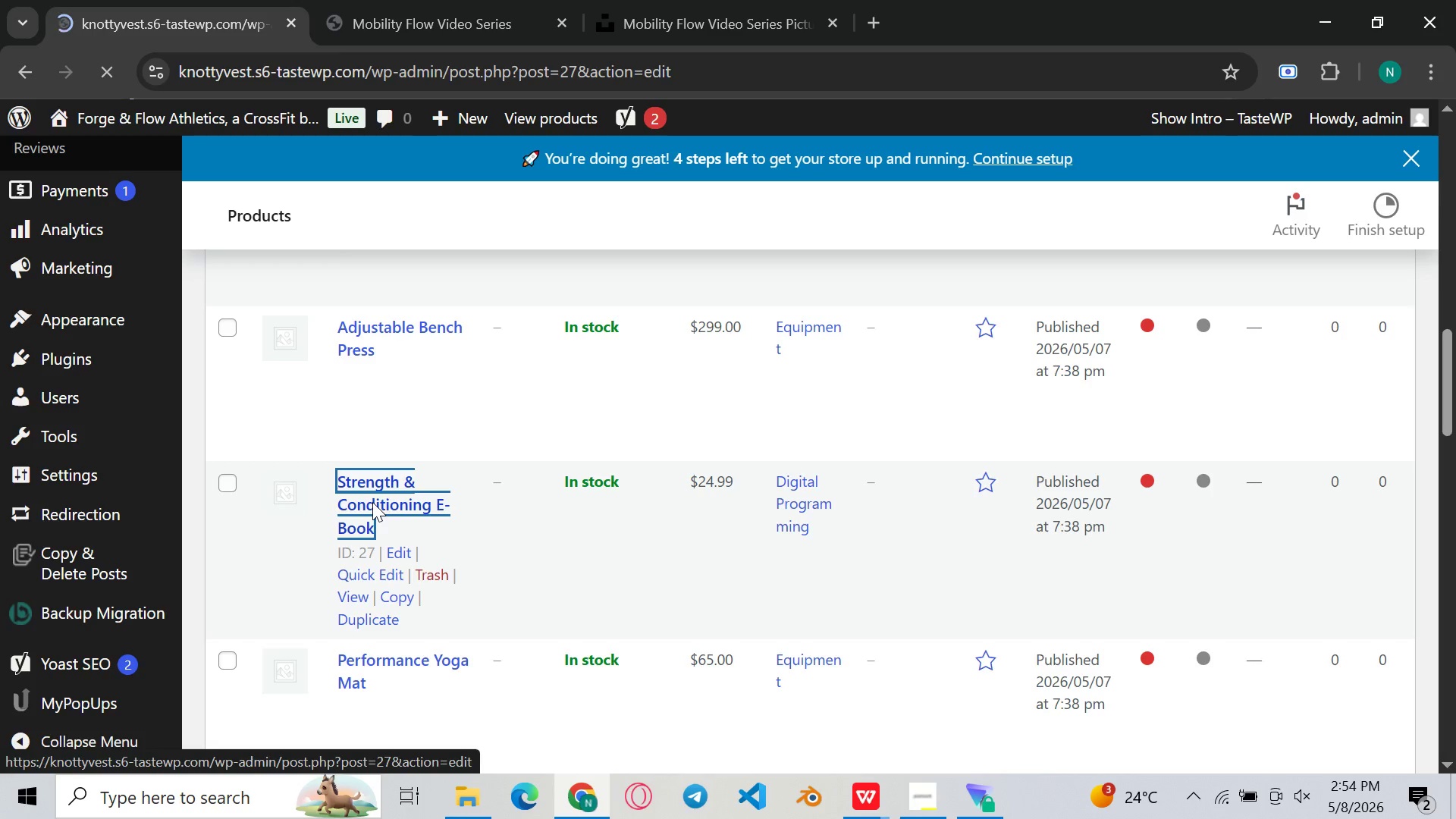 
left_click([805, 515])
 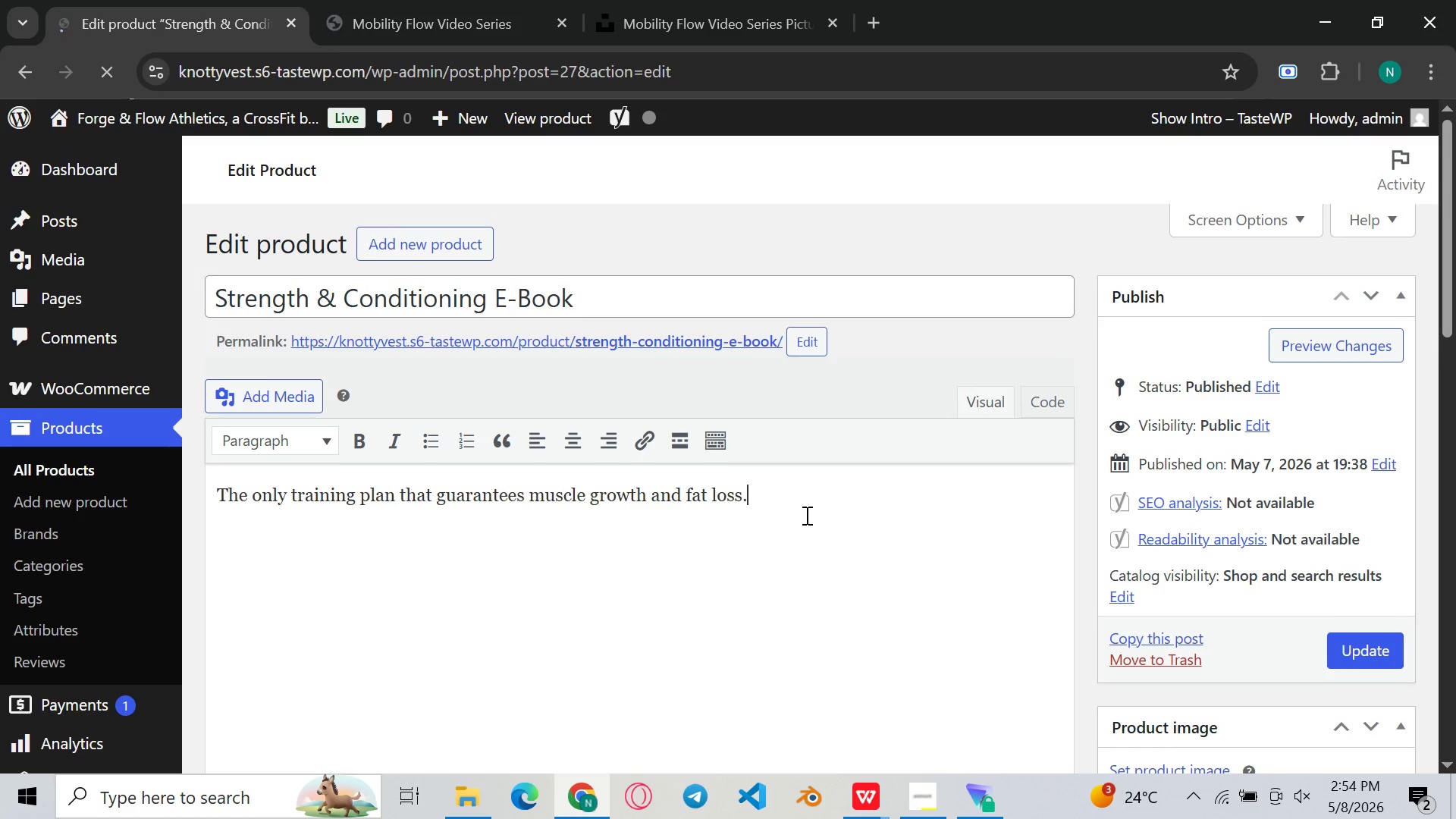 
key(Control+ControlLeft)
 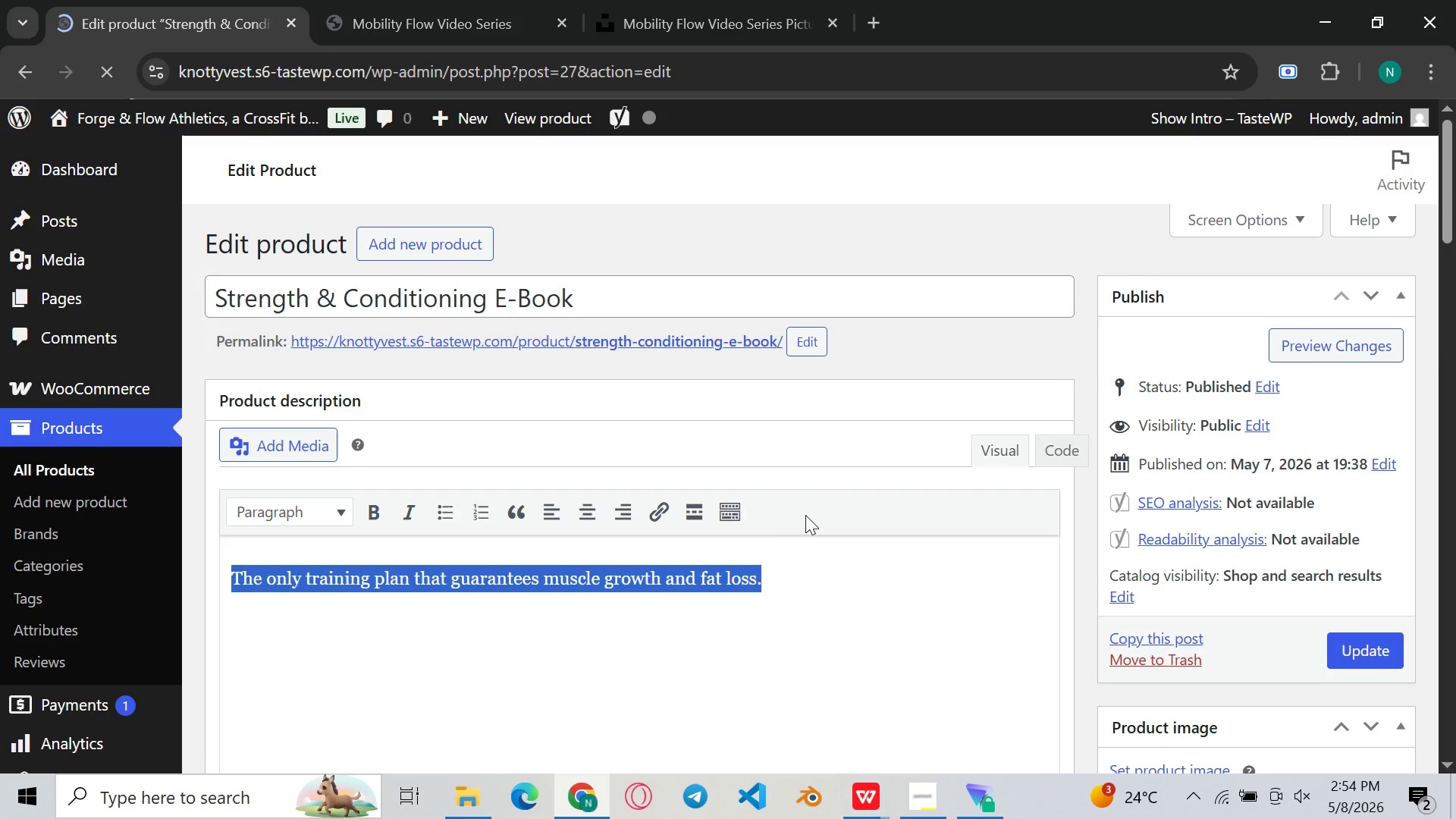 
key(Control+A)
 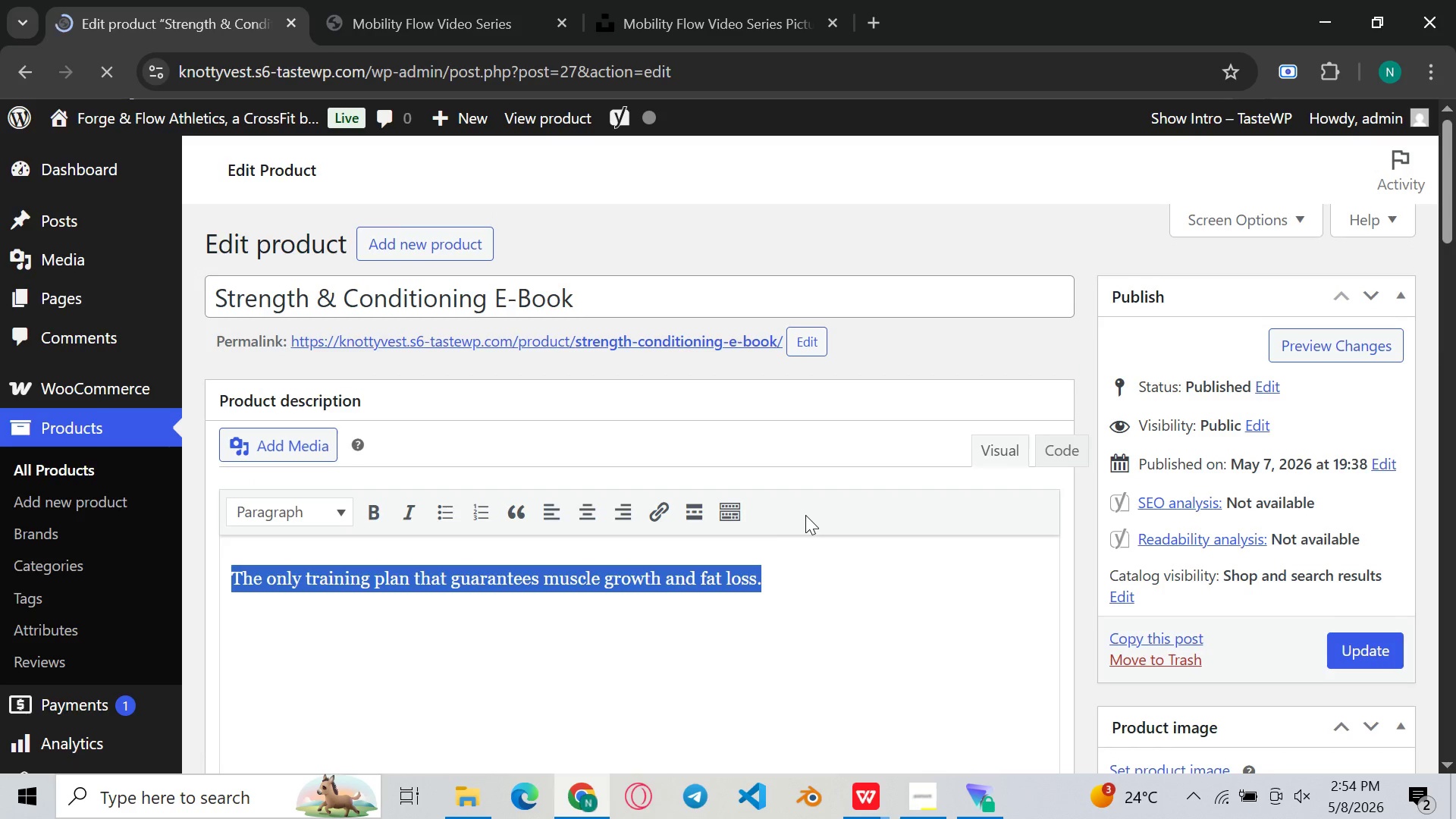 
key(Control+ControlLeft)
 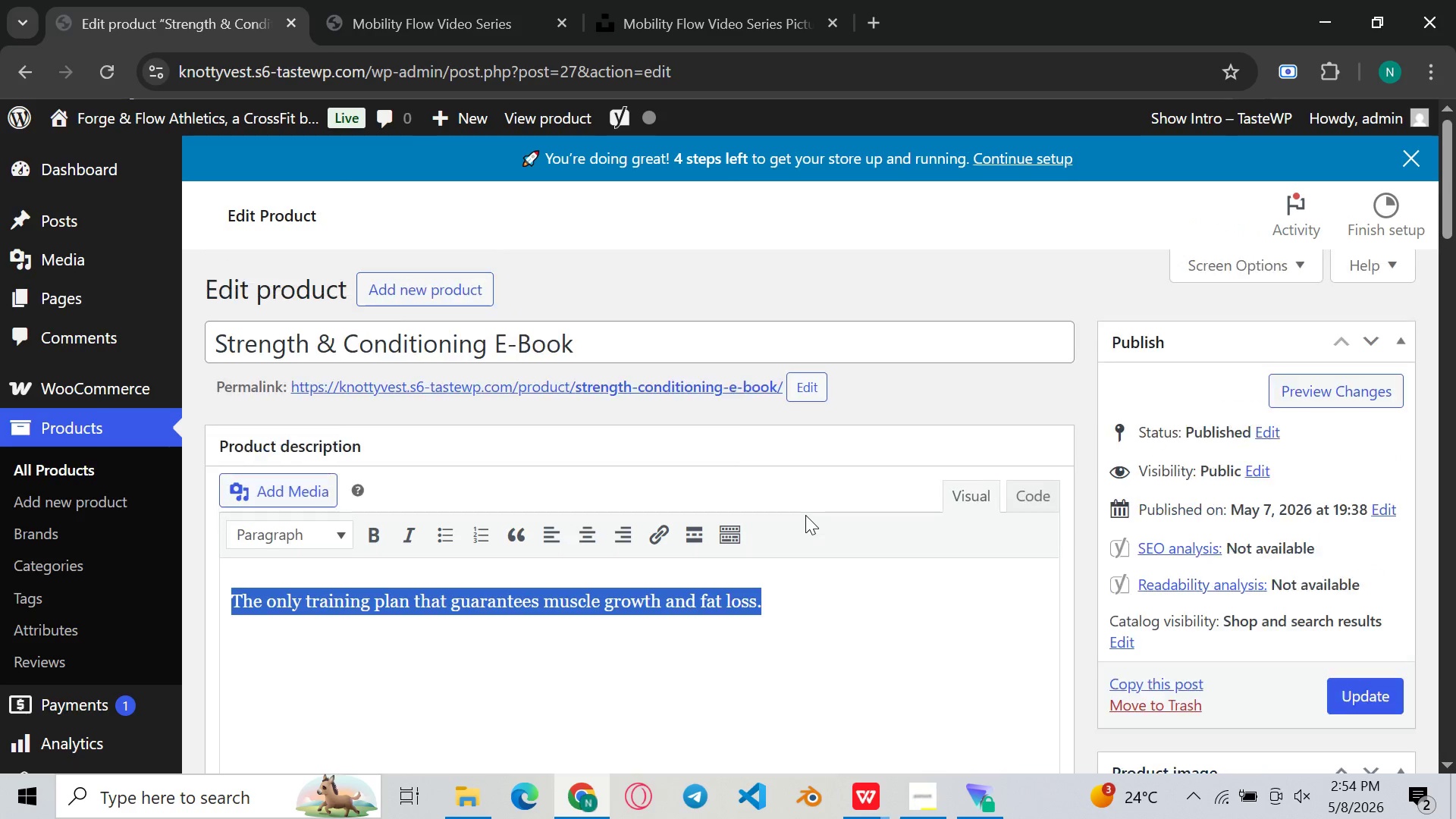 
key(Backspace)
type(The Strength & Conditioning E-n)
key(Backspace)
type(book is a comprehensive digital guide designed to help individuals)
 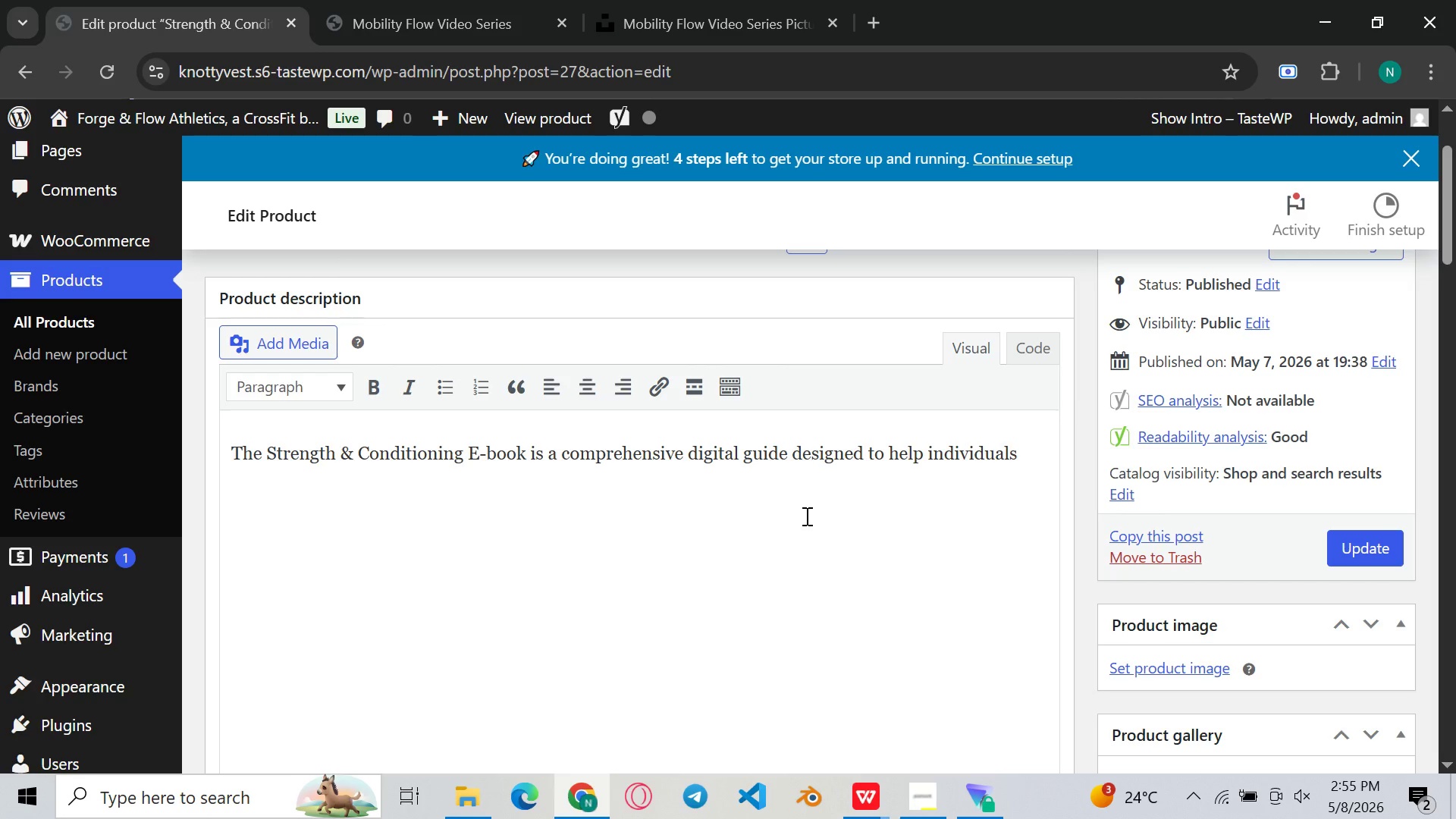 
left_click([761, 26])
 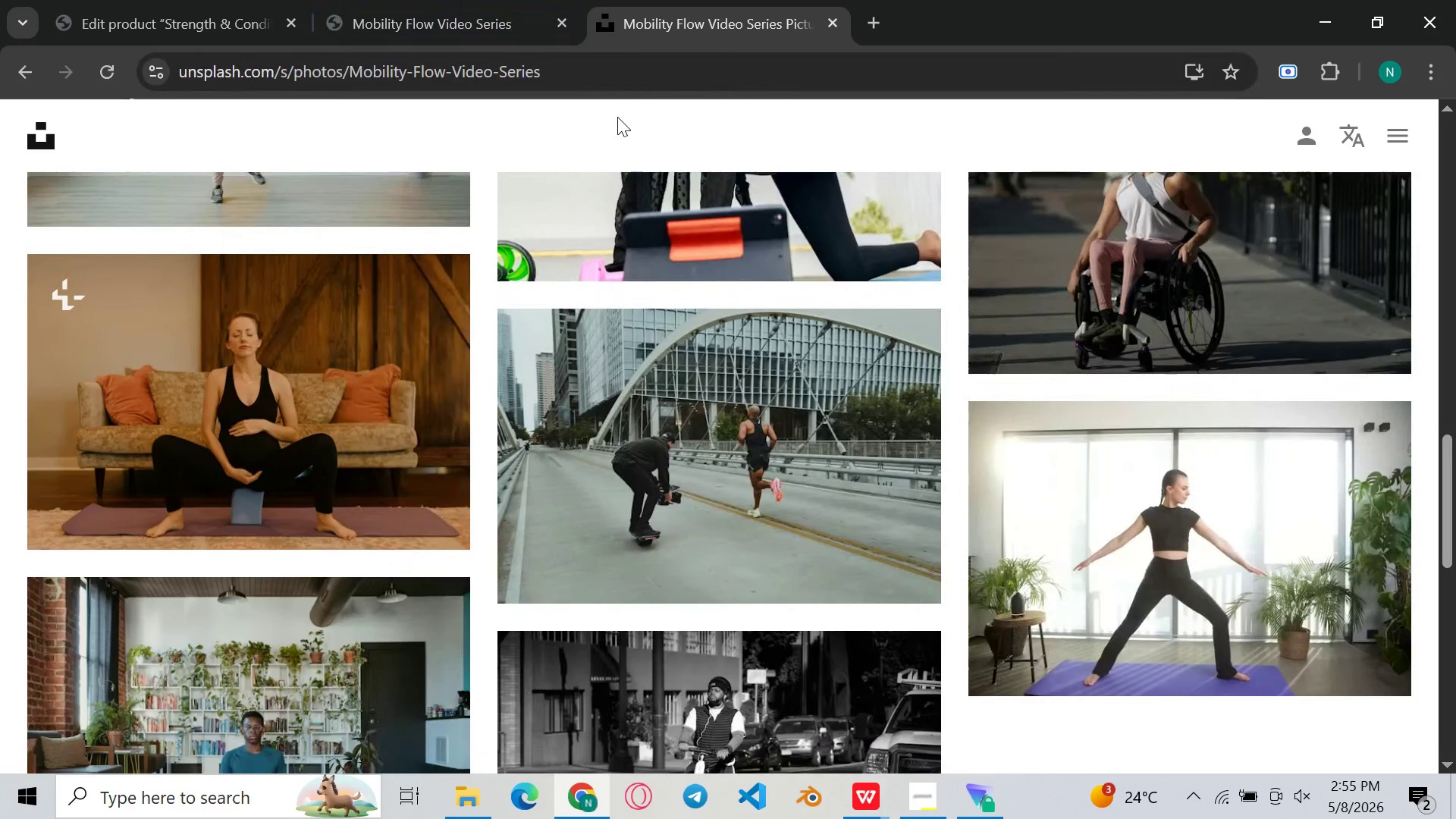 